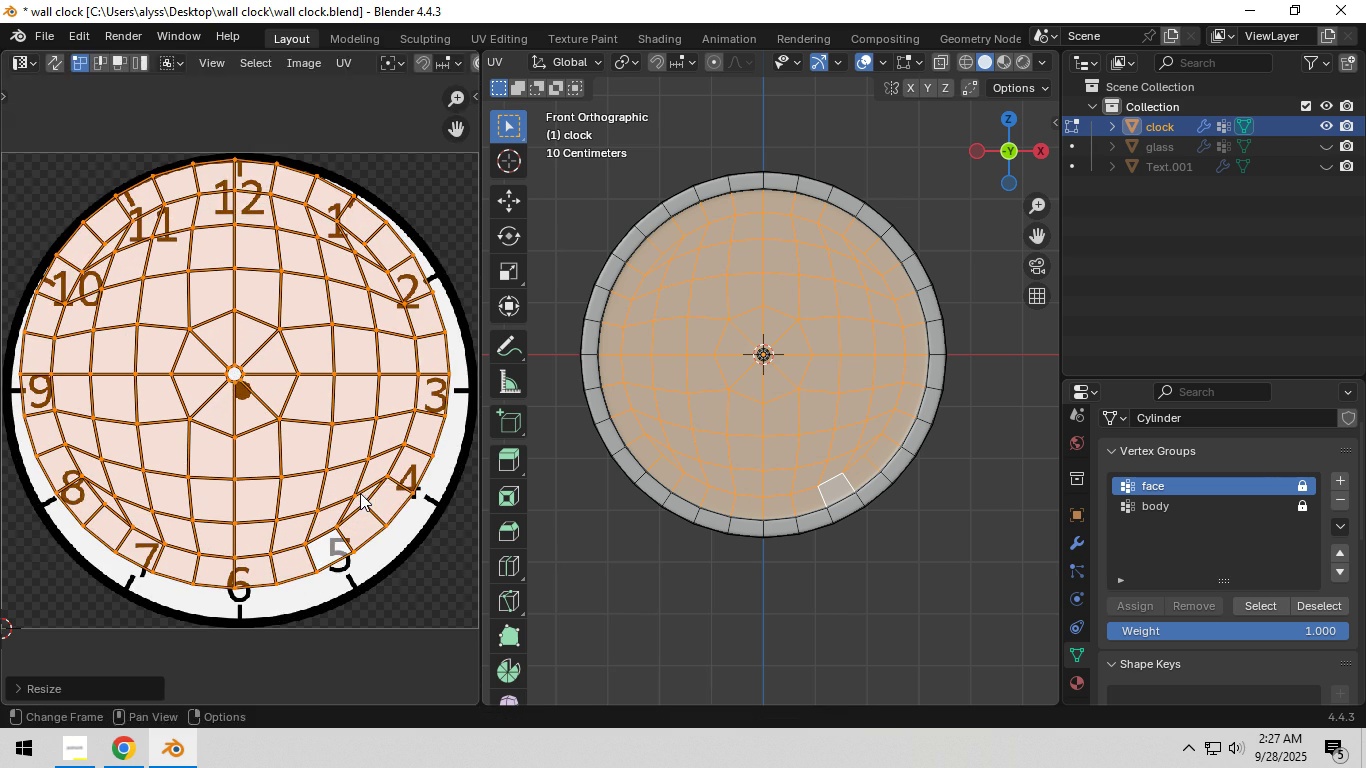 
left_click([360, 493])
 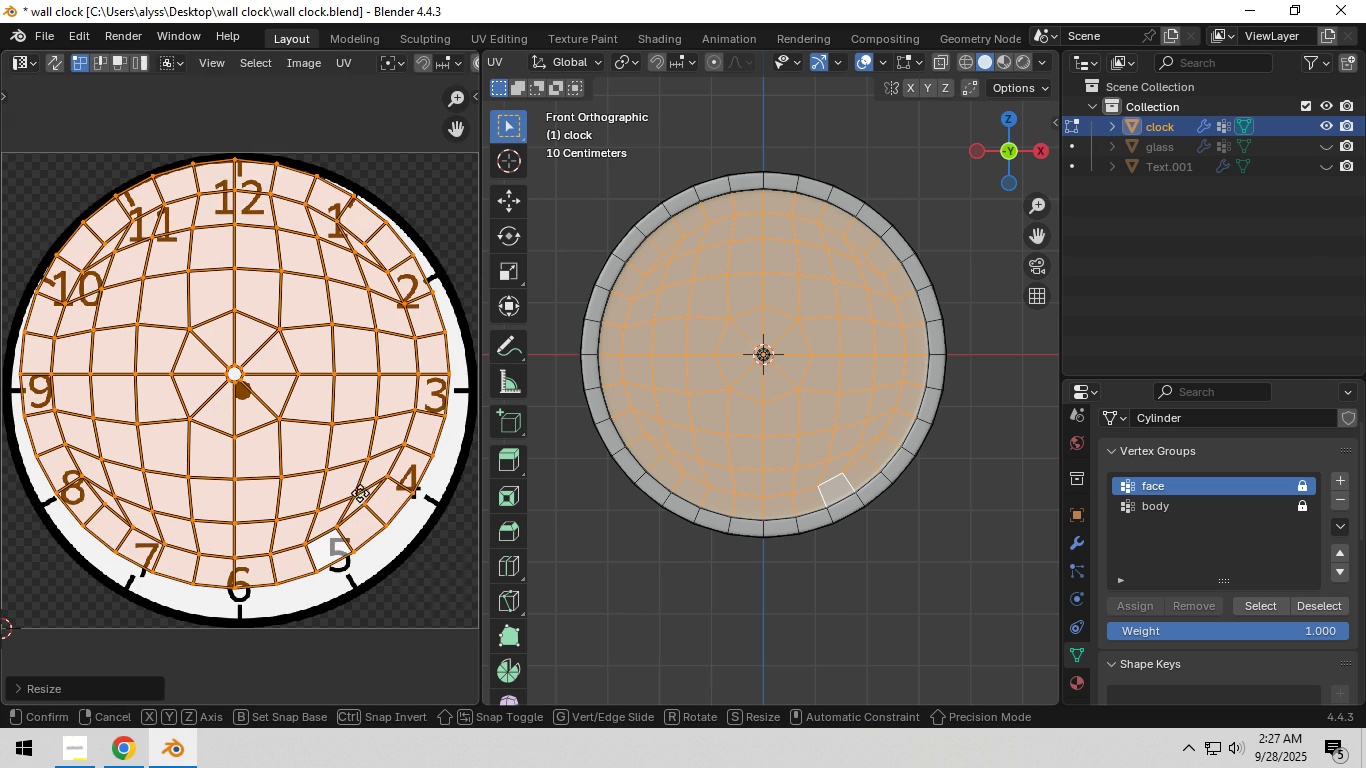 
key(G)
 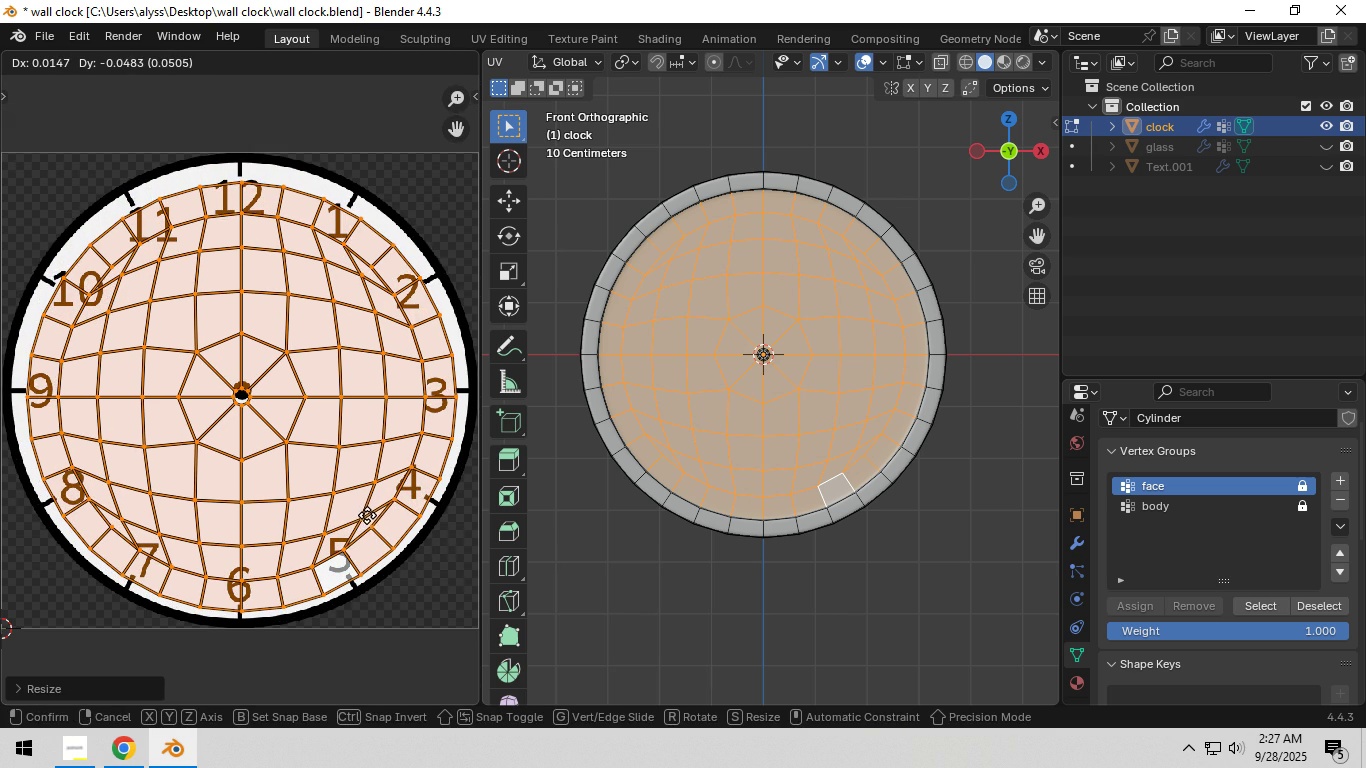 
left_click([367, 515])
 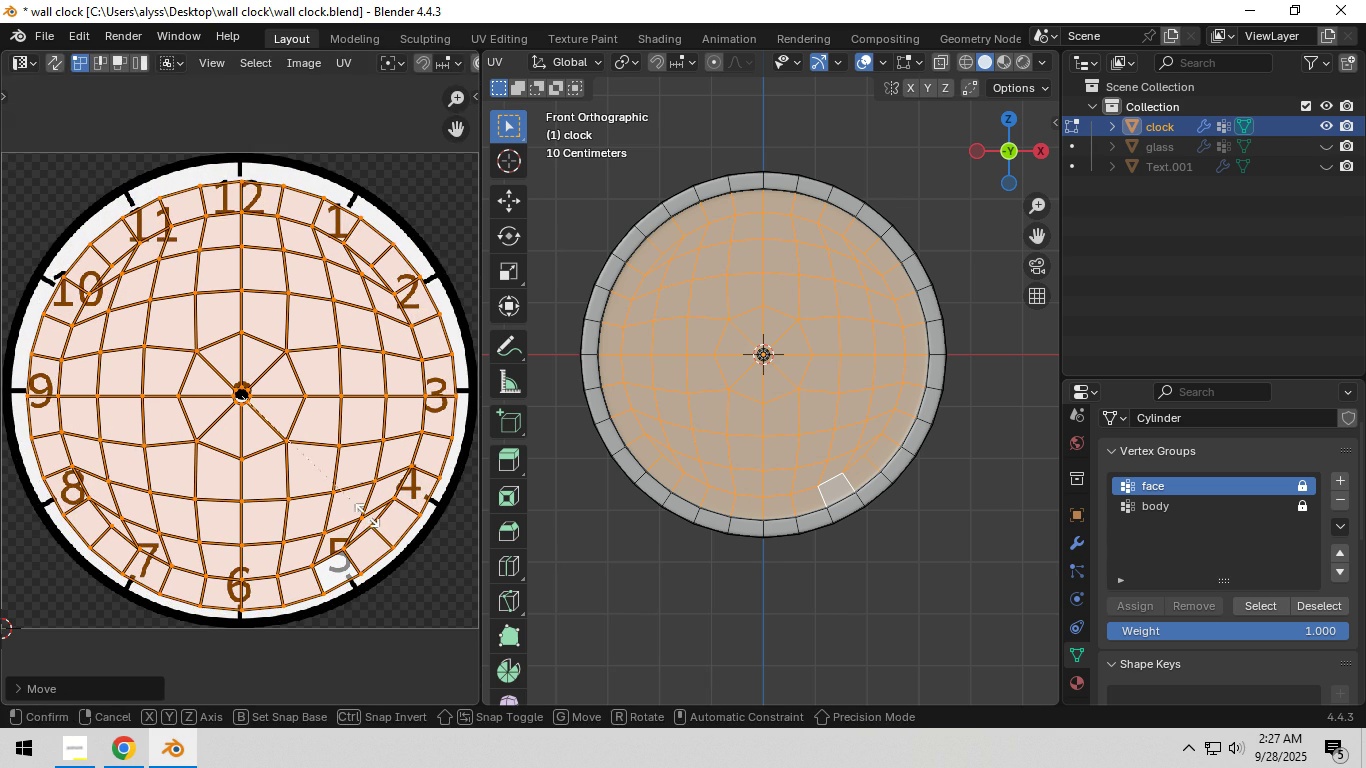 
key(S)
 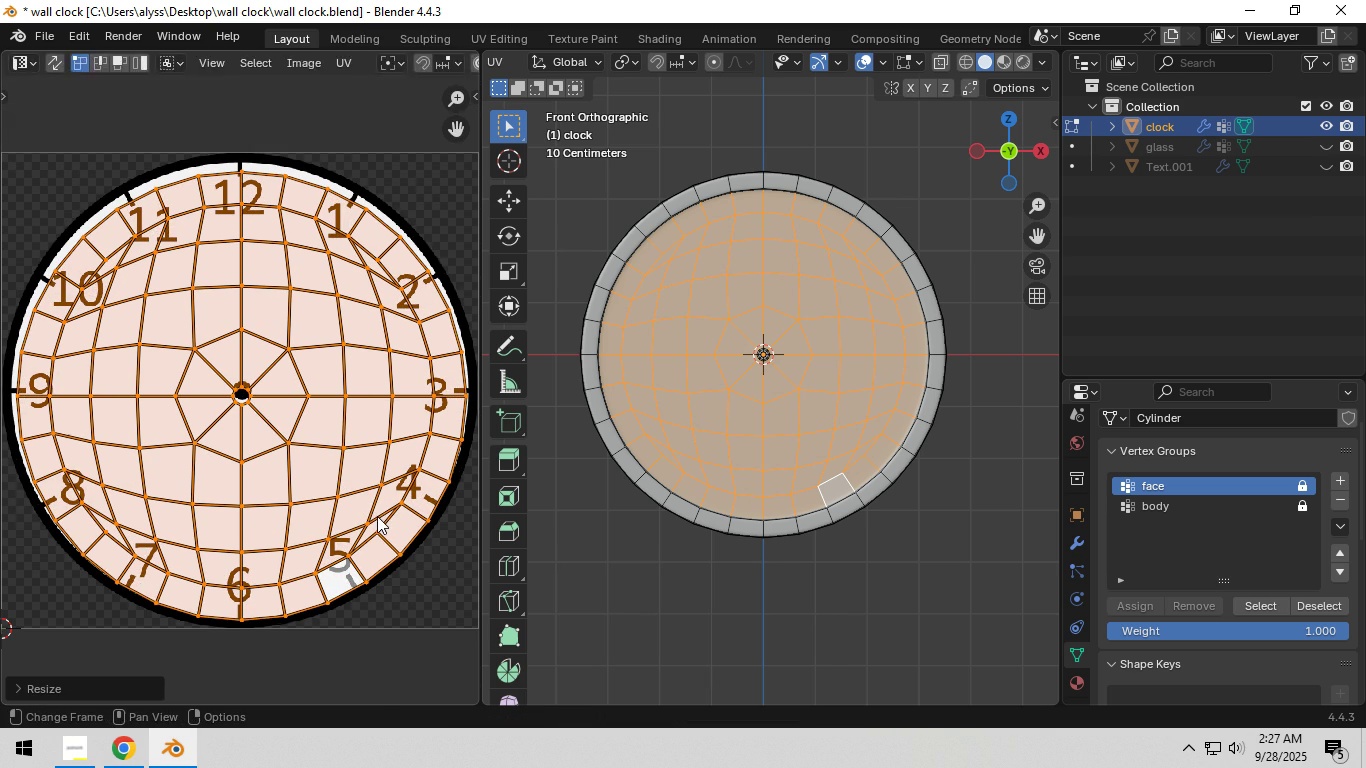 
left_click([377, 516])
 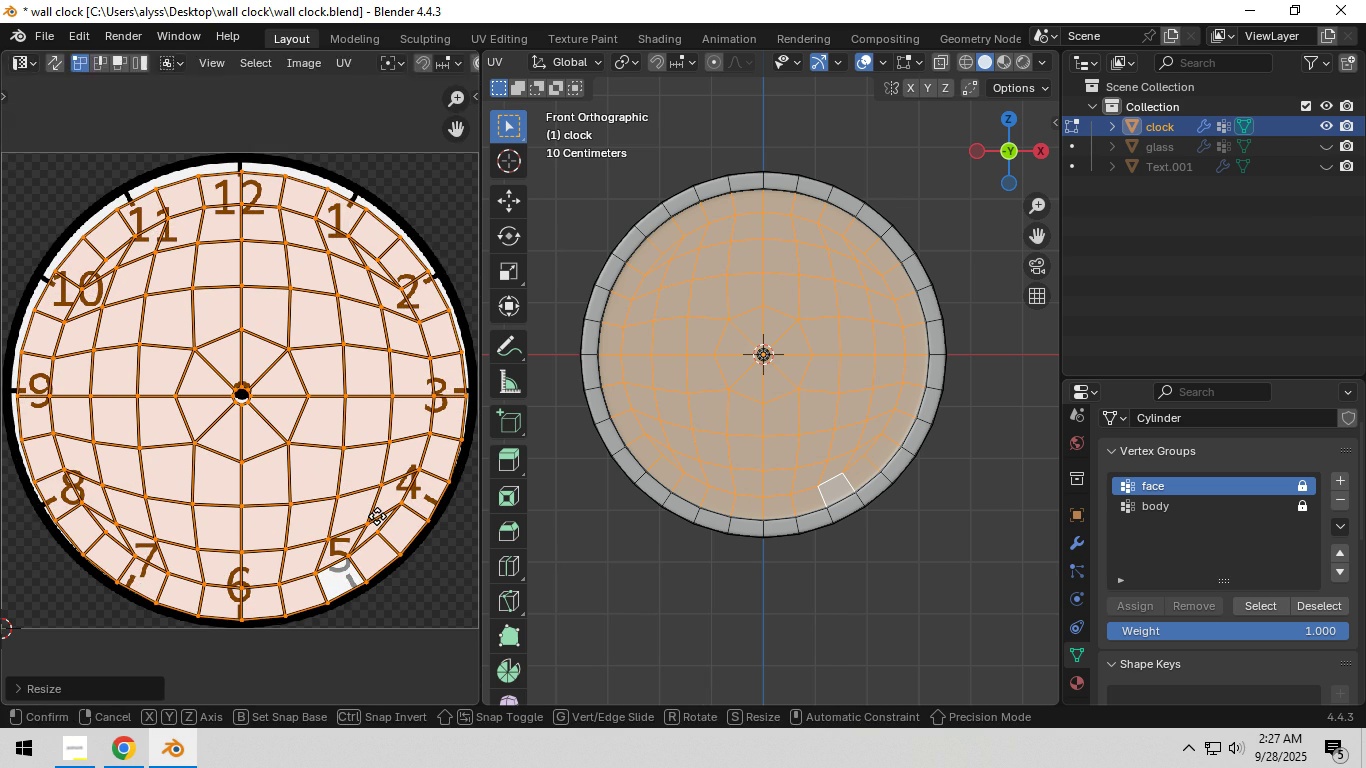 
key(G)
 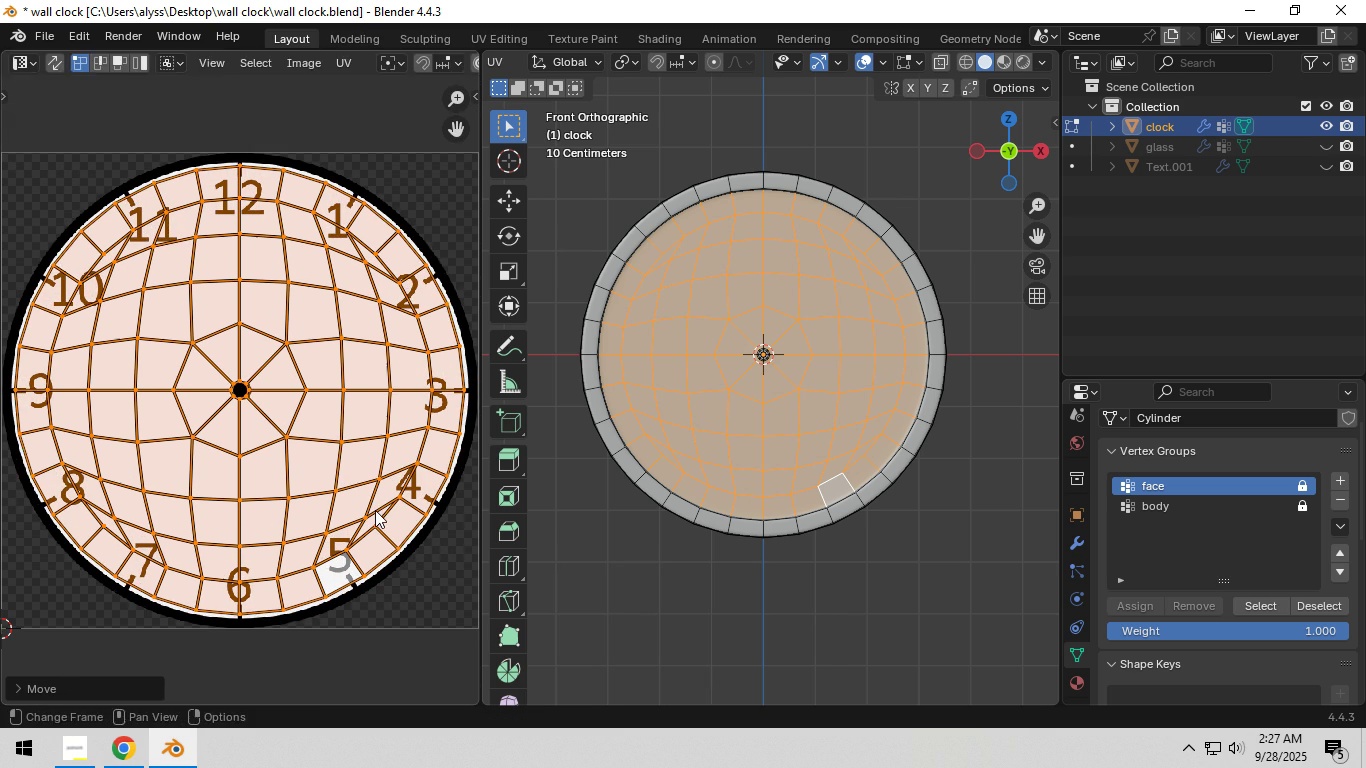 
left_click([375, 510])
 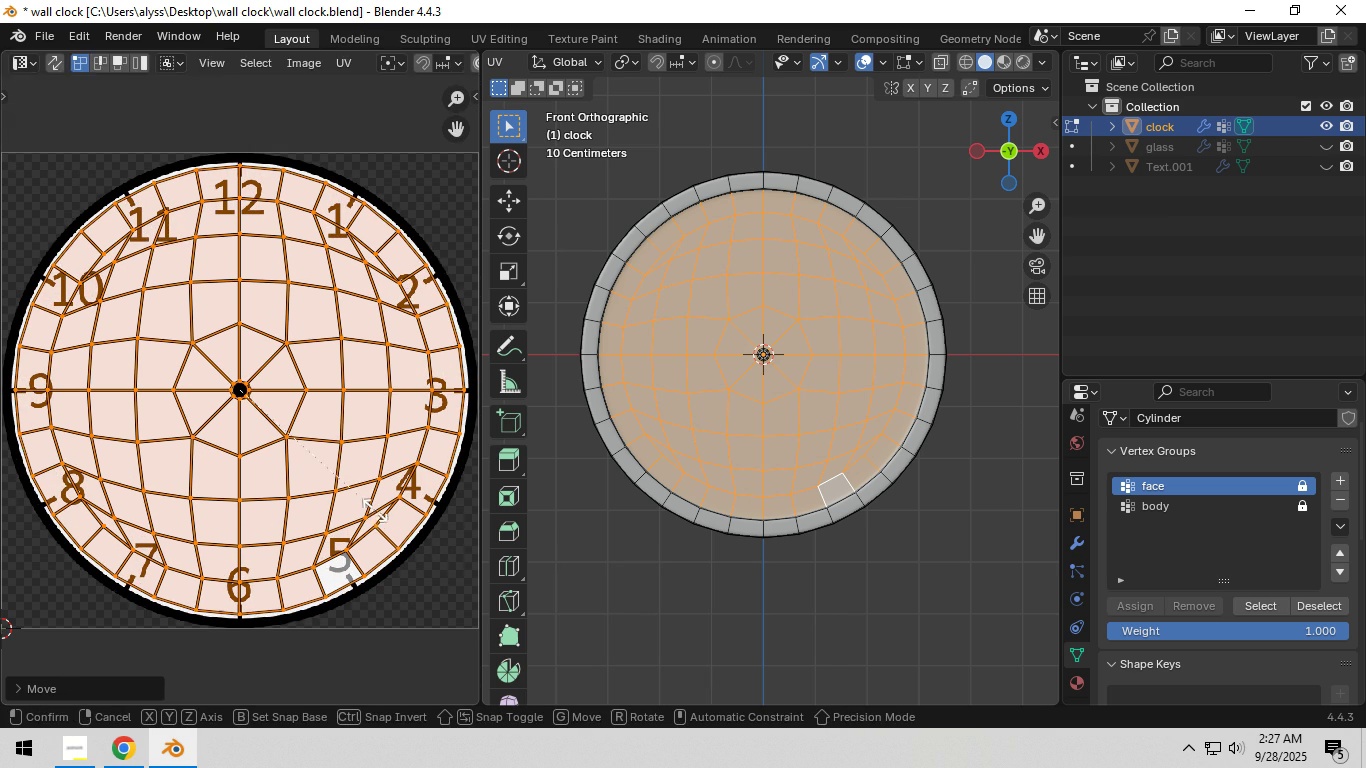 
key(S)
 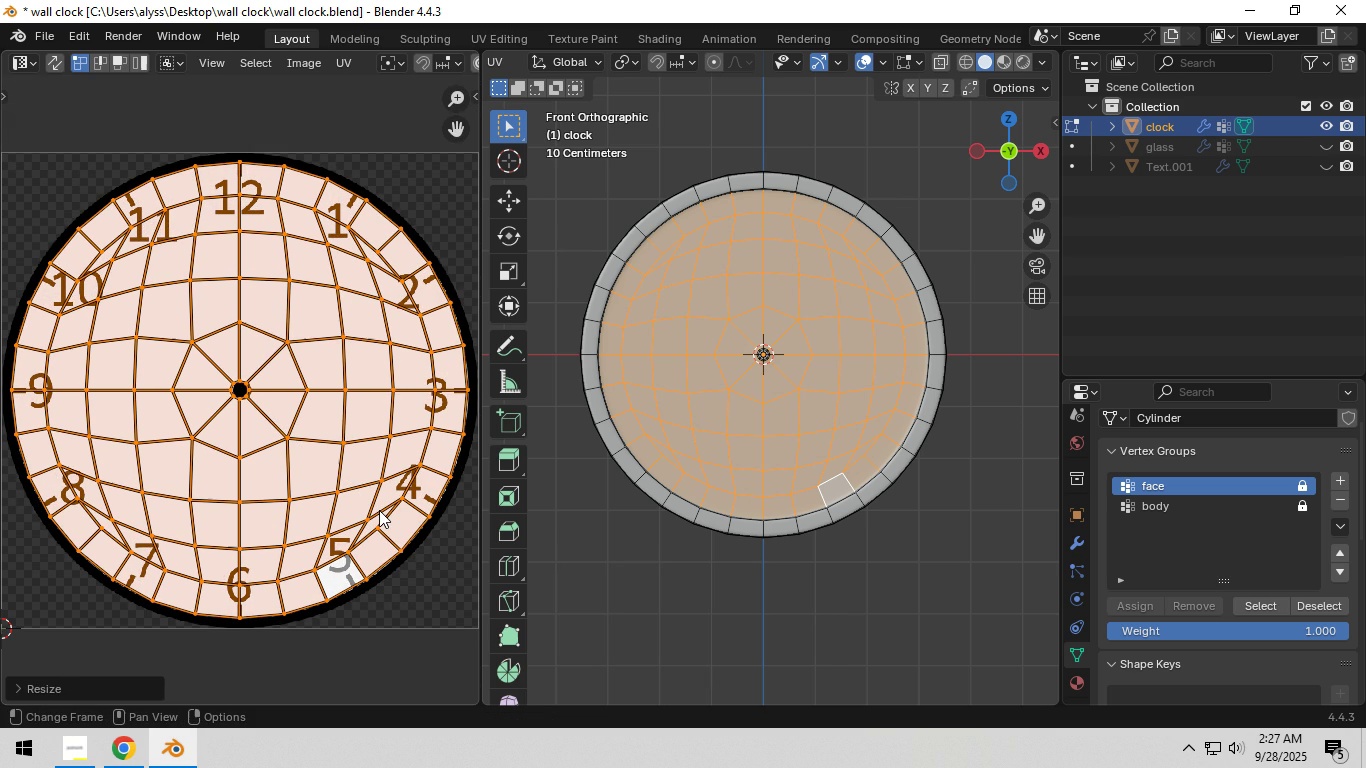 
left_click([379, 510])
 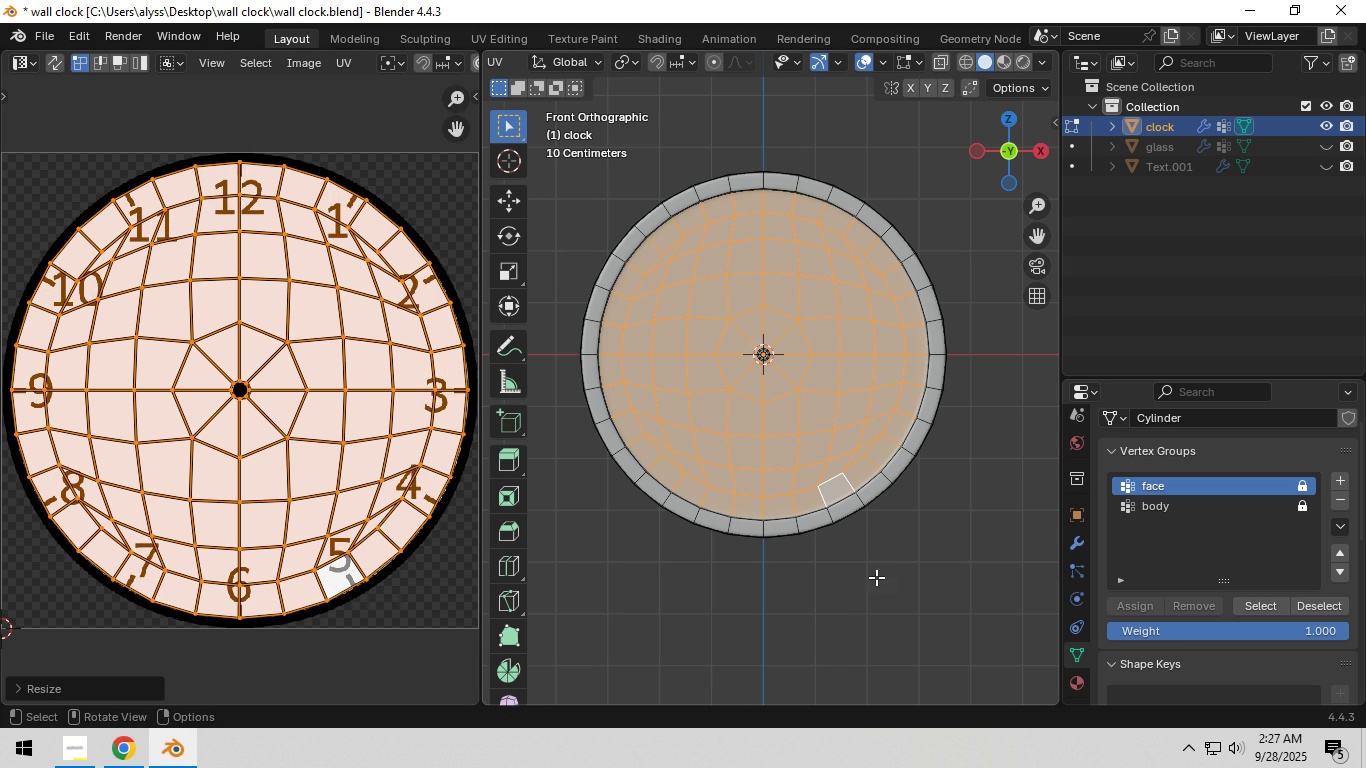 
key(Tab)
 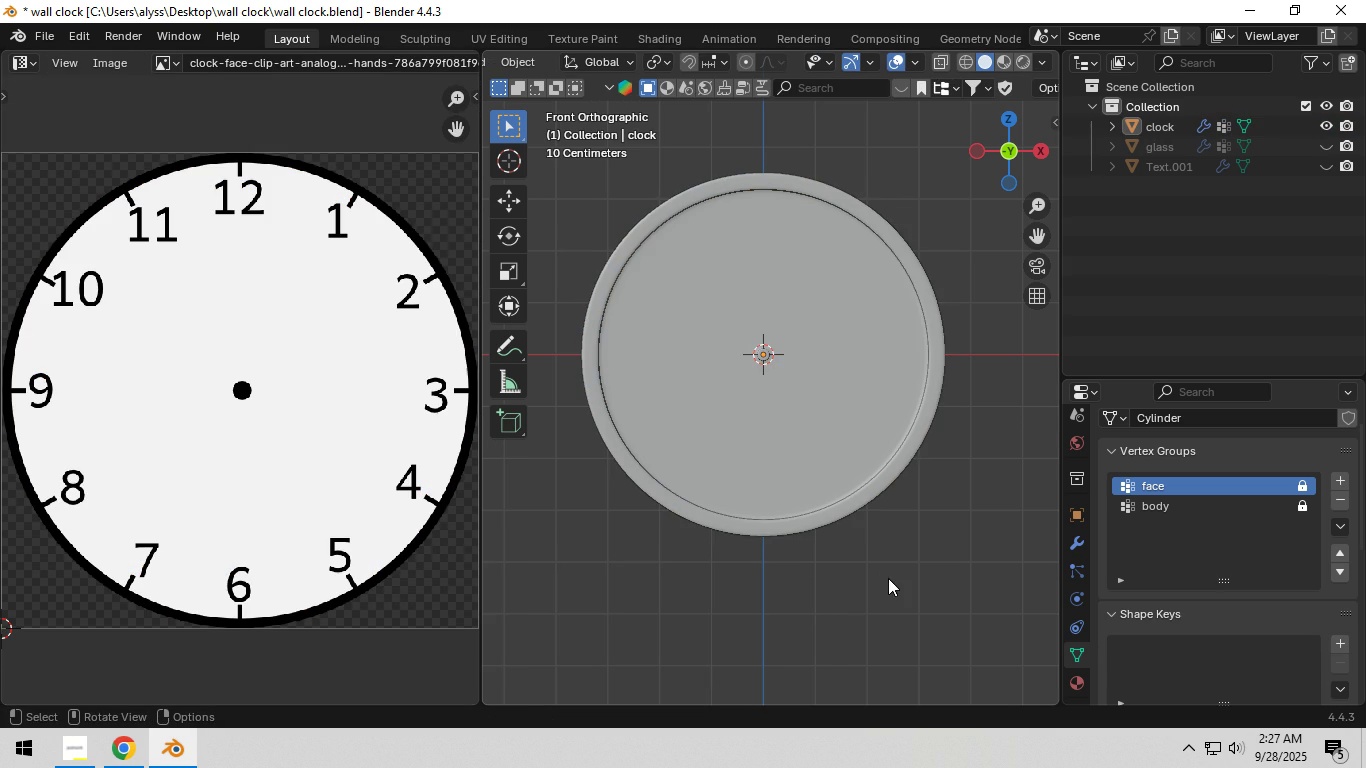 
left_click([888, 578])
 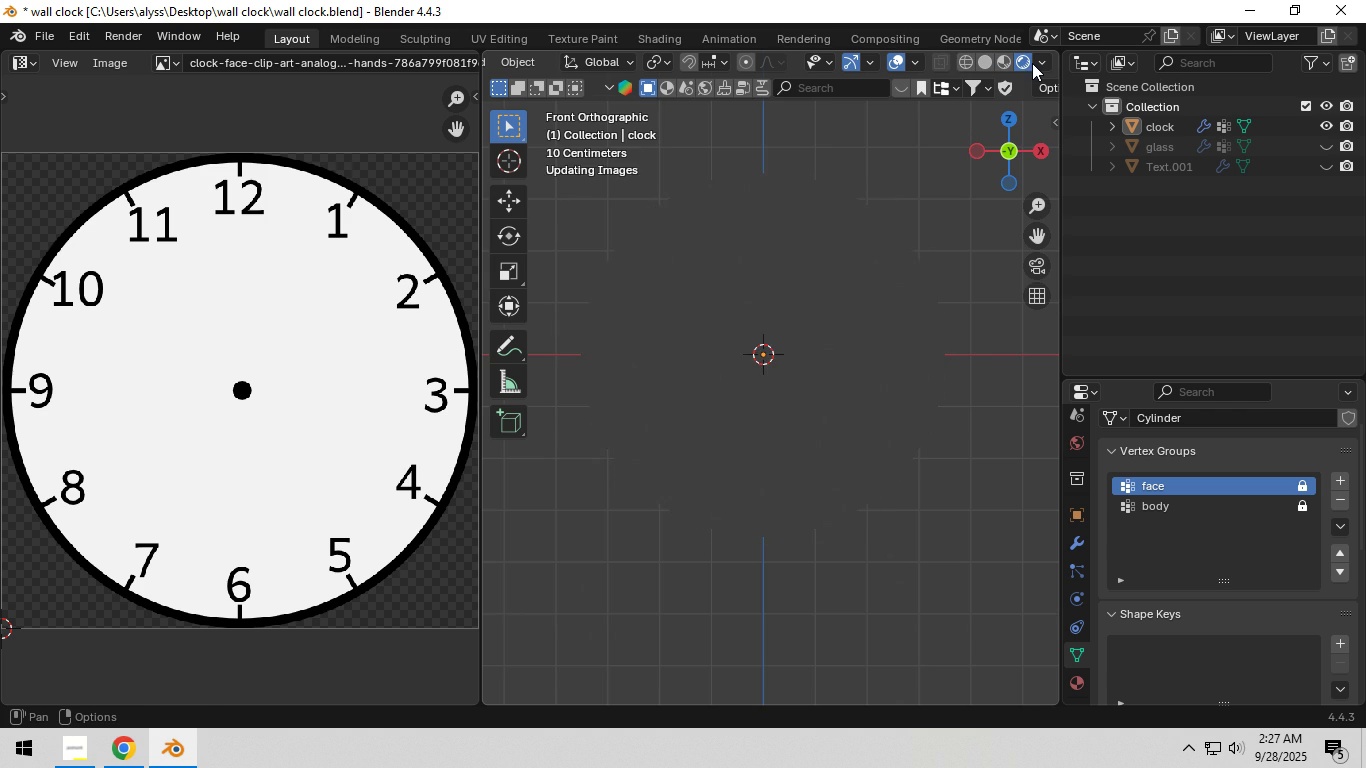 
left_click([1032, 63])
 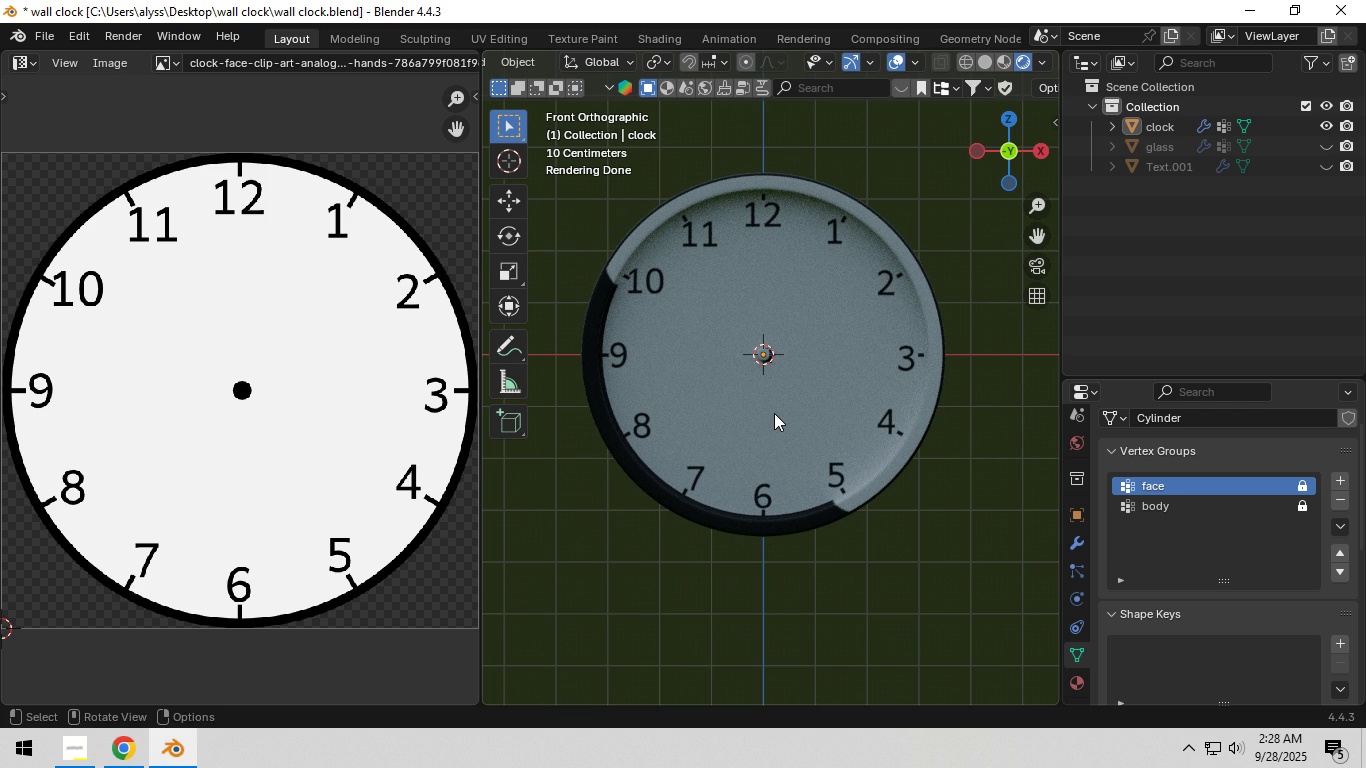 
wait(7.49)
 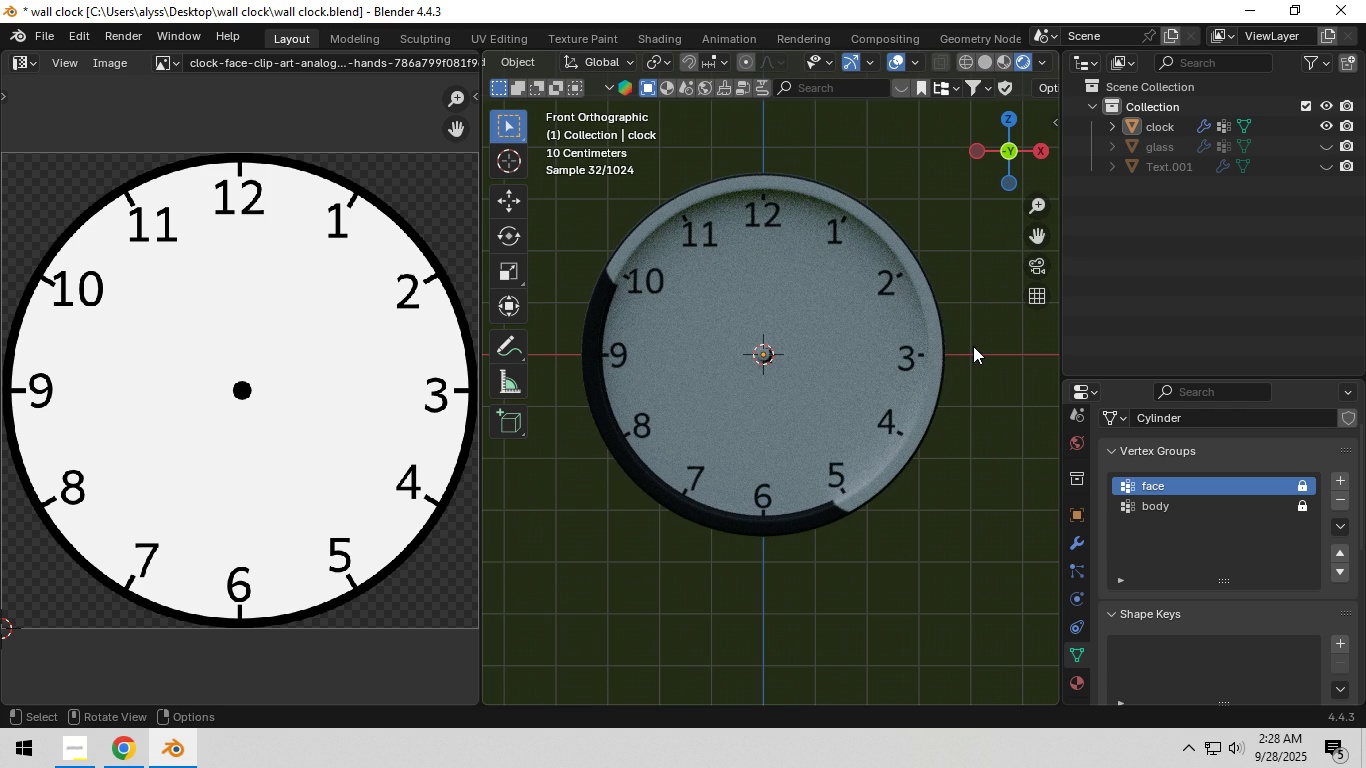 
key(Z)
 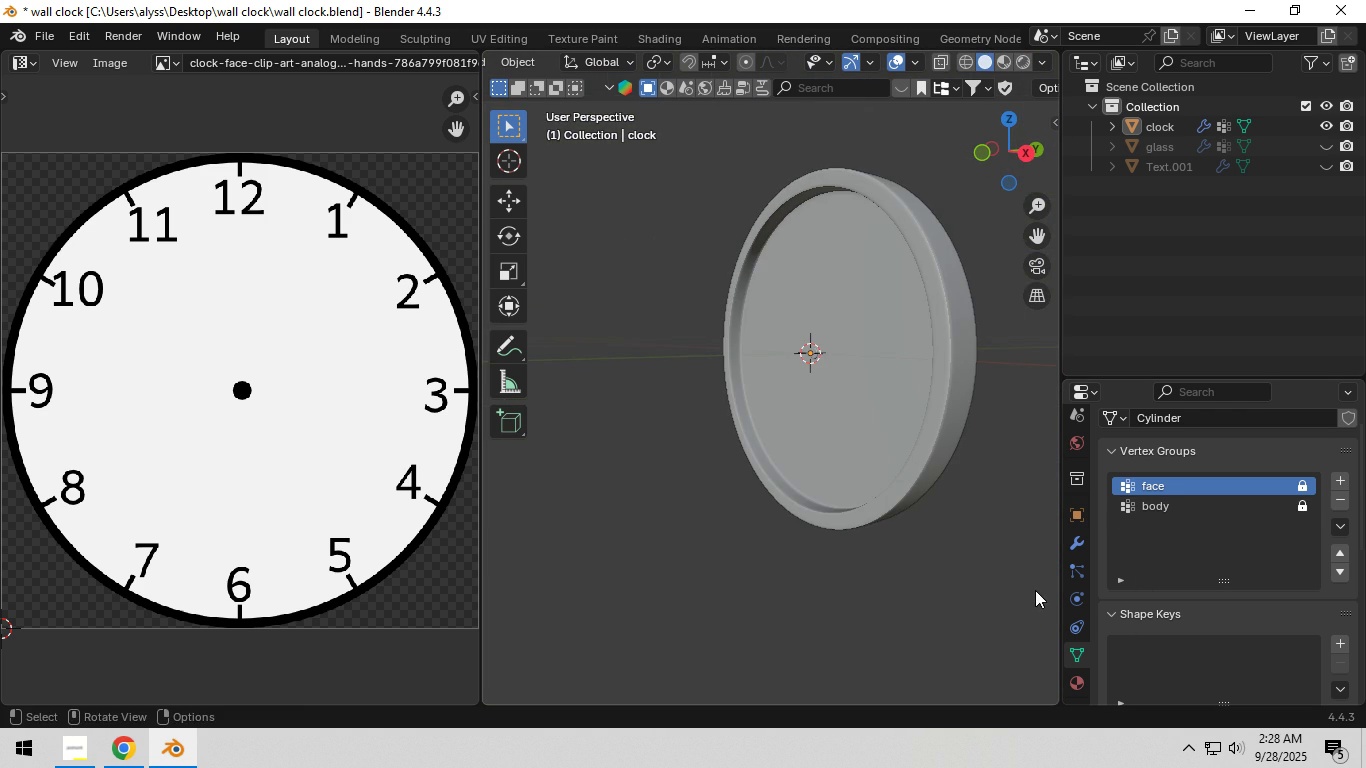 
wait(5.58)
 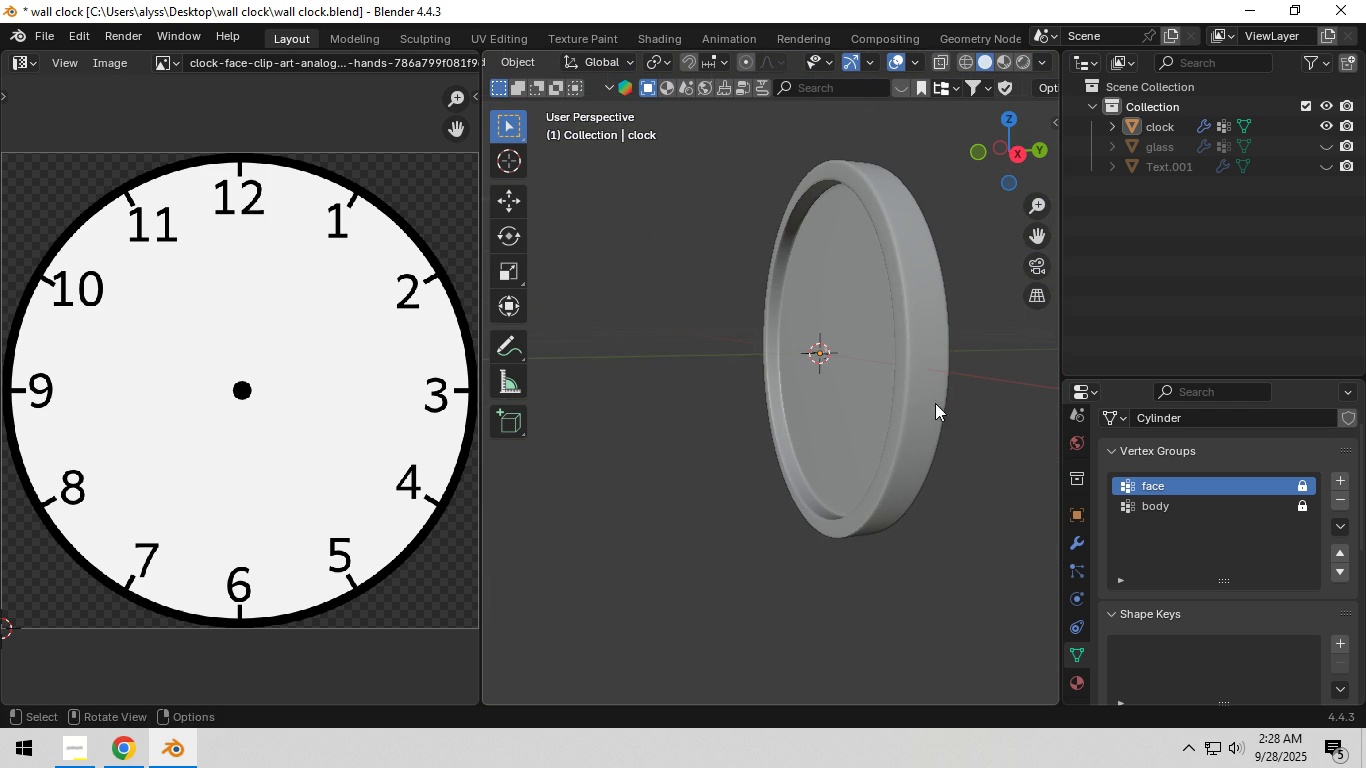 
left_click([21, 58])
 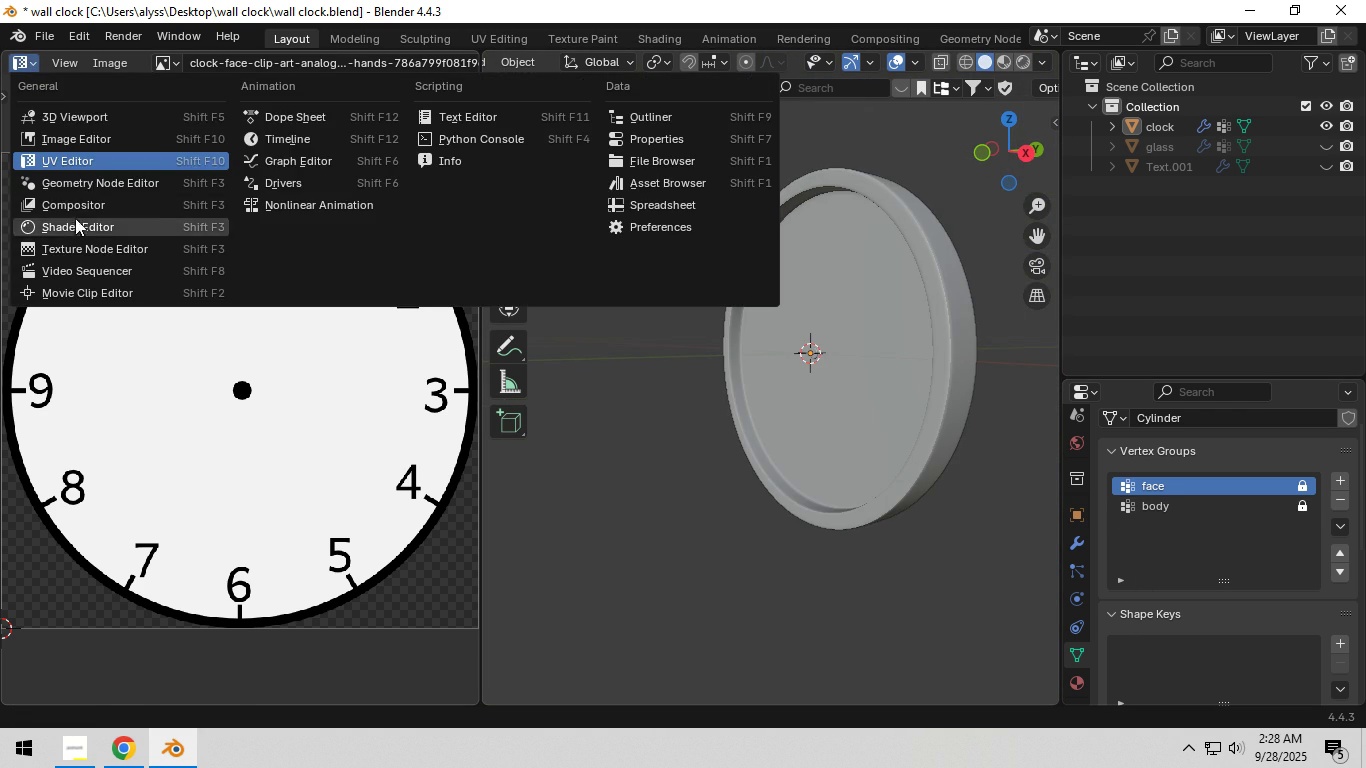 
left_click([75, 220])
 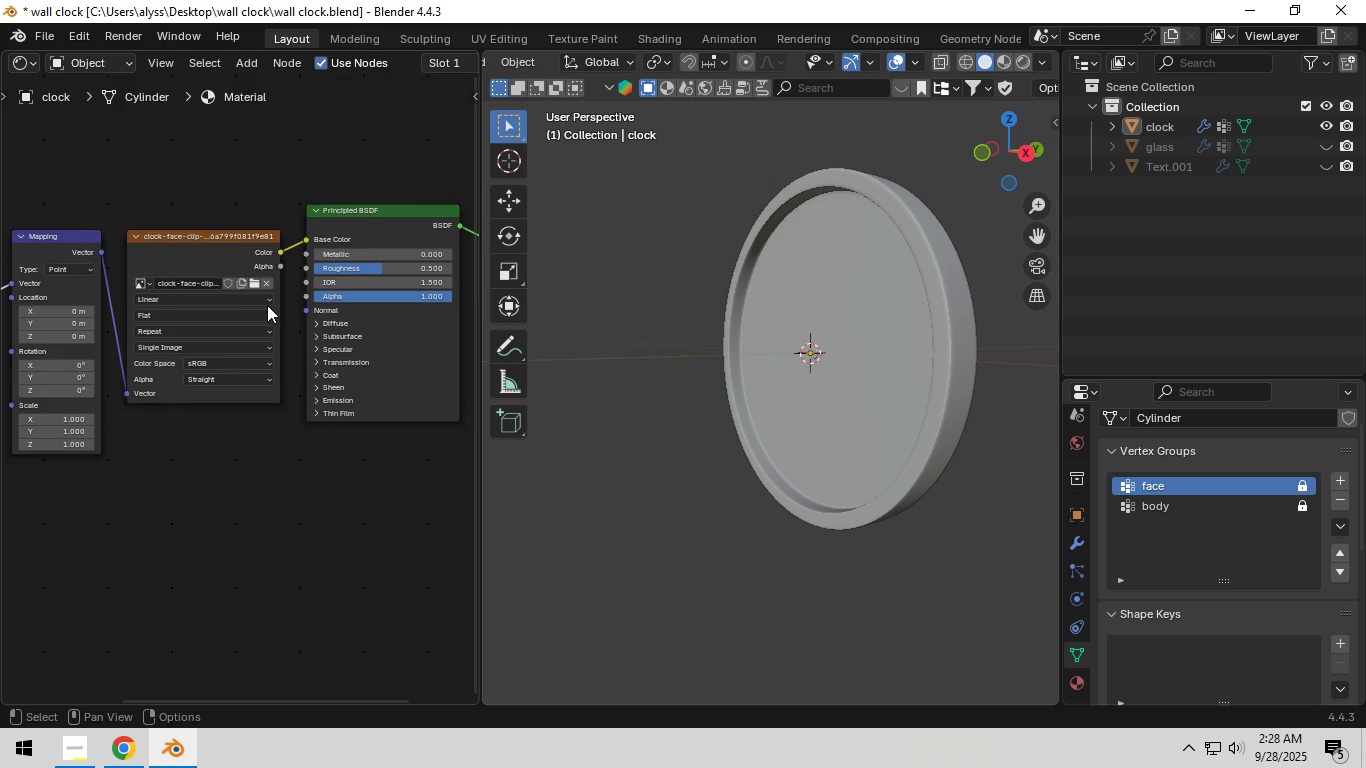 
scroll: coordinate [267, 305], scroll_direction: none, amount: 0.0
 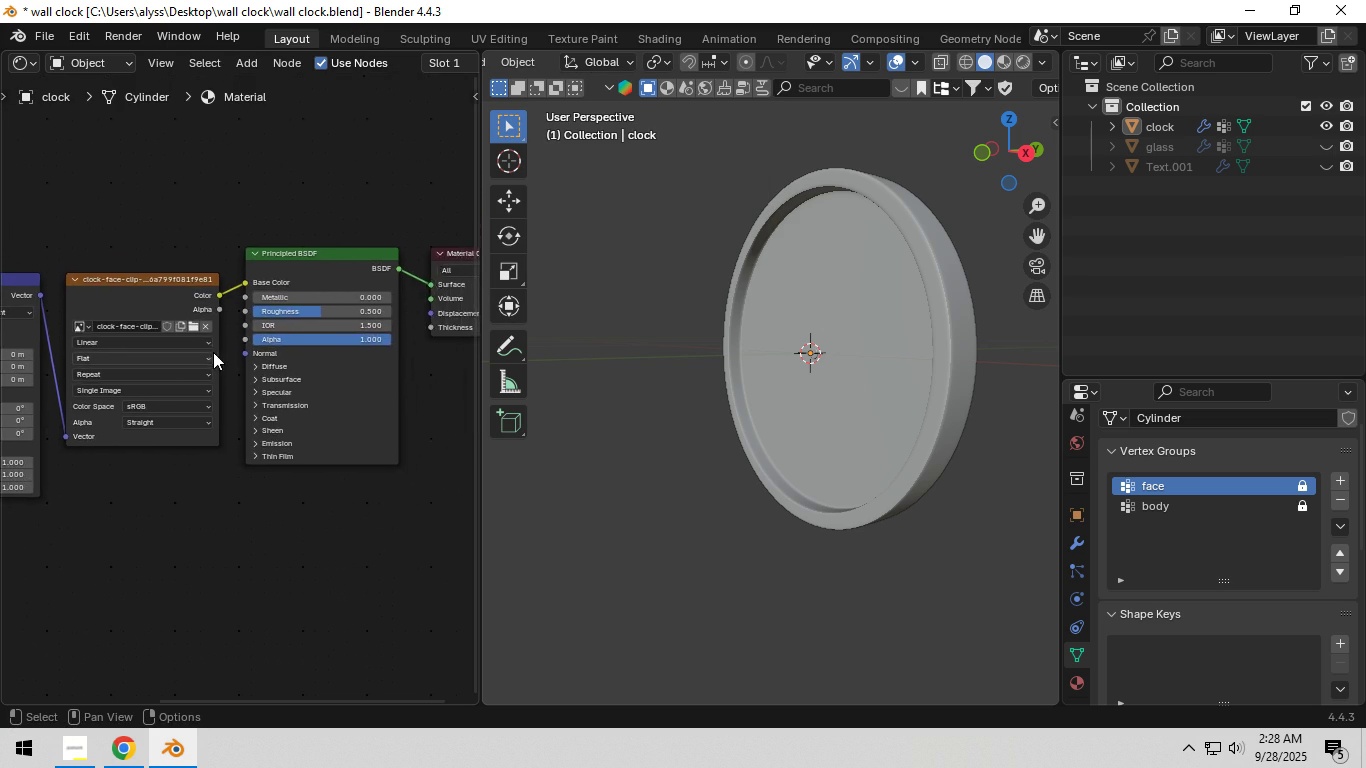 
scroll: coordinate [202, 348], scroll_direction: up, amount: 8.0